 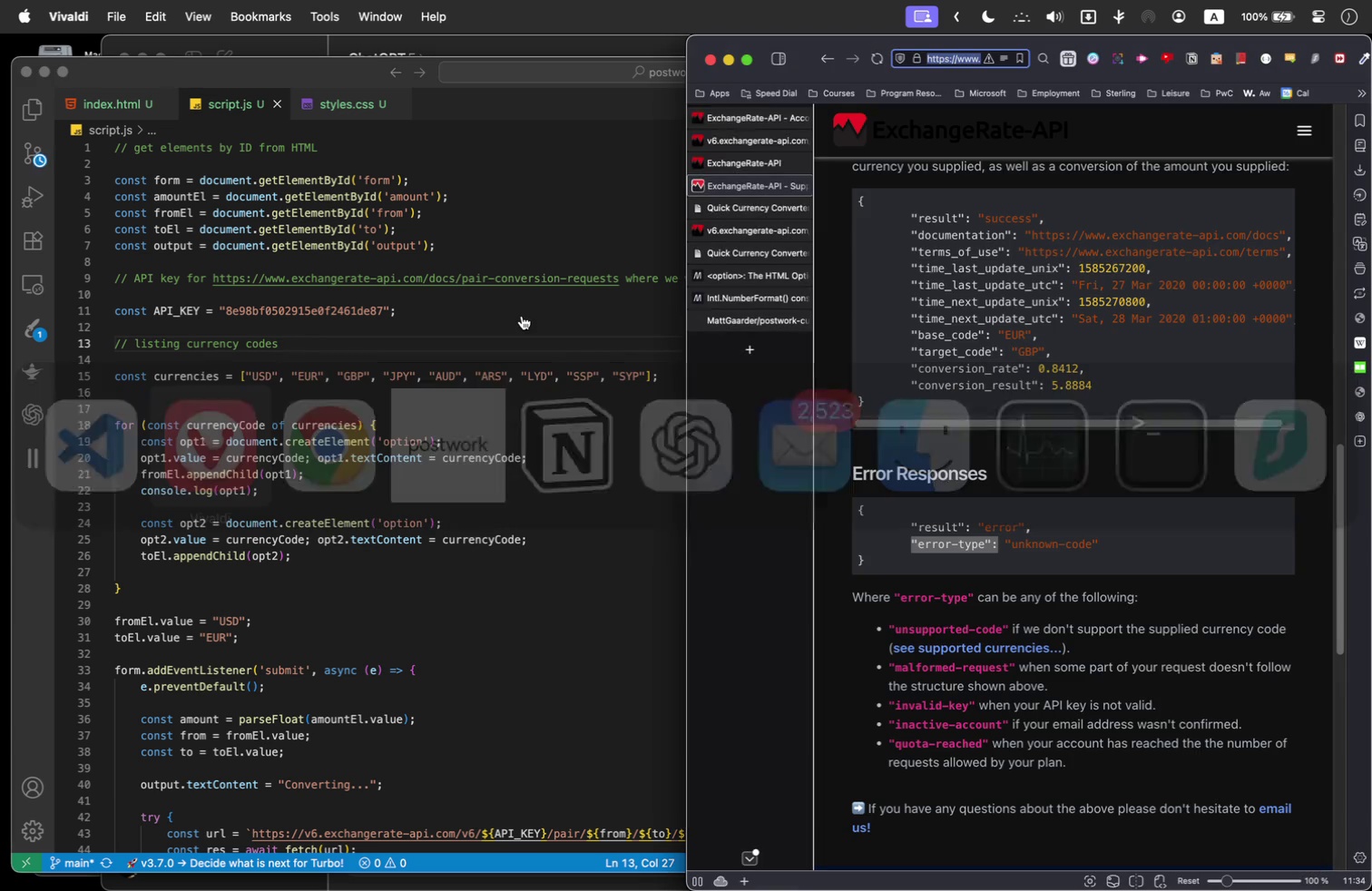 
mouse_move([750, 159])
 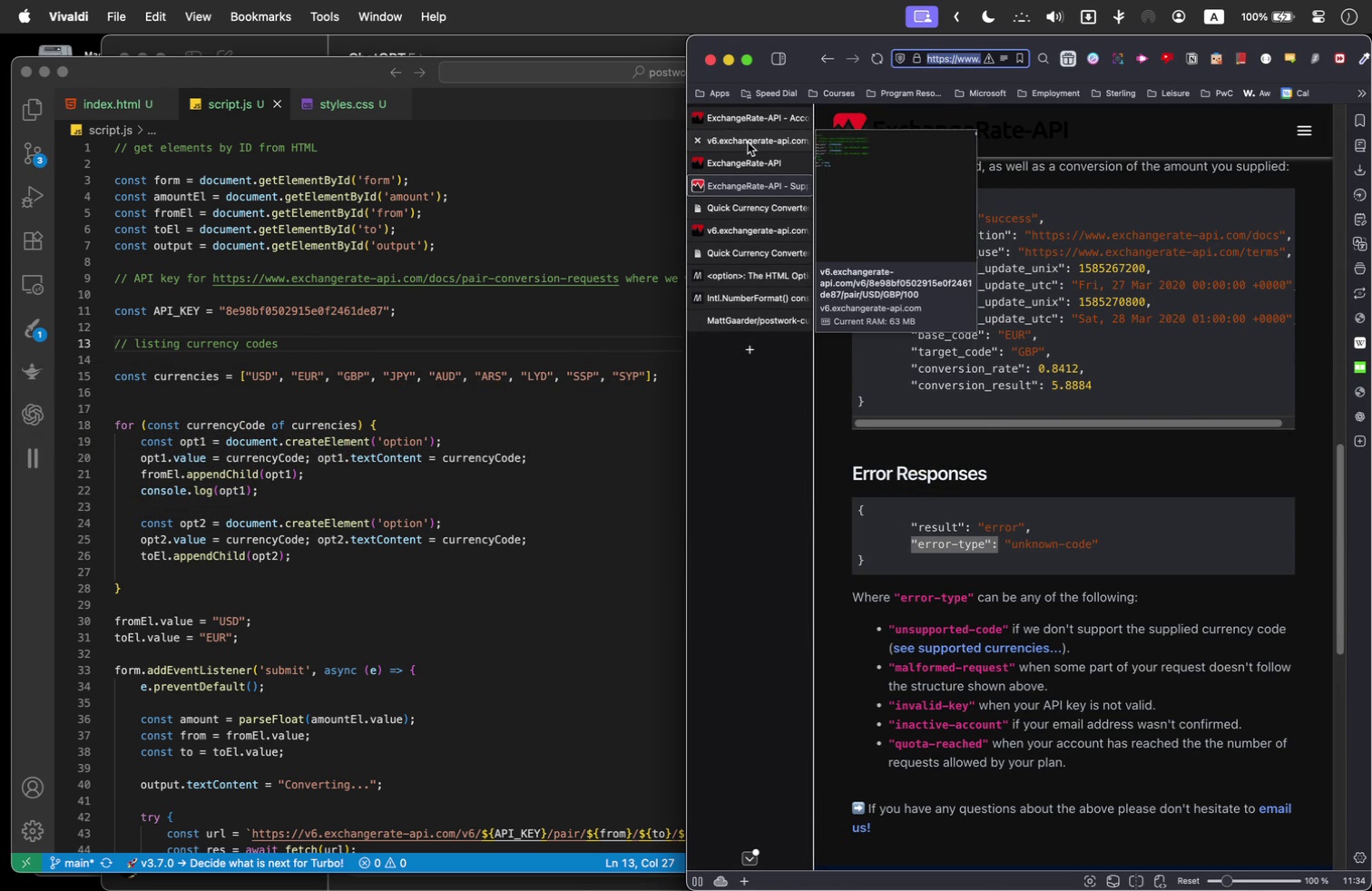 
mouse_move([748, 140])
 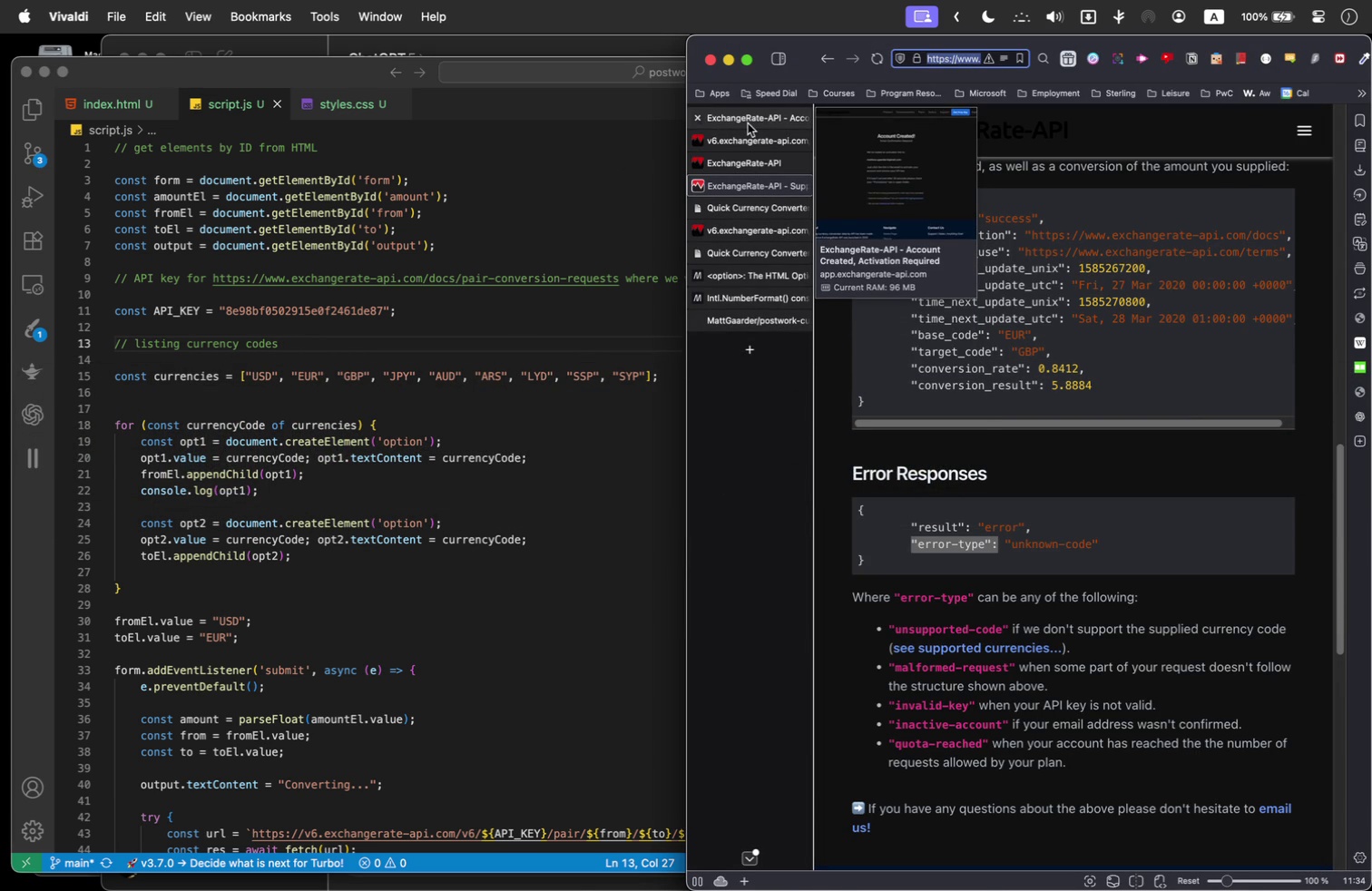 
mouse_move([752, 162])
 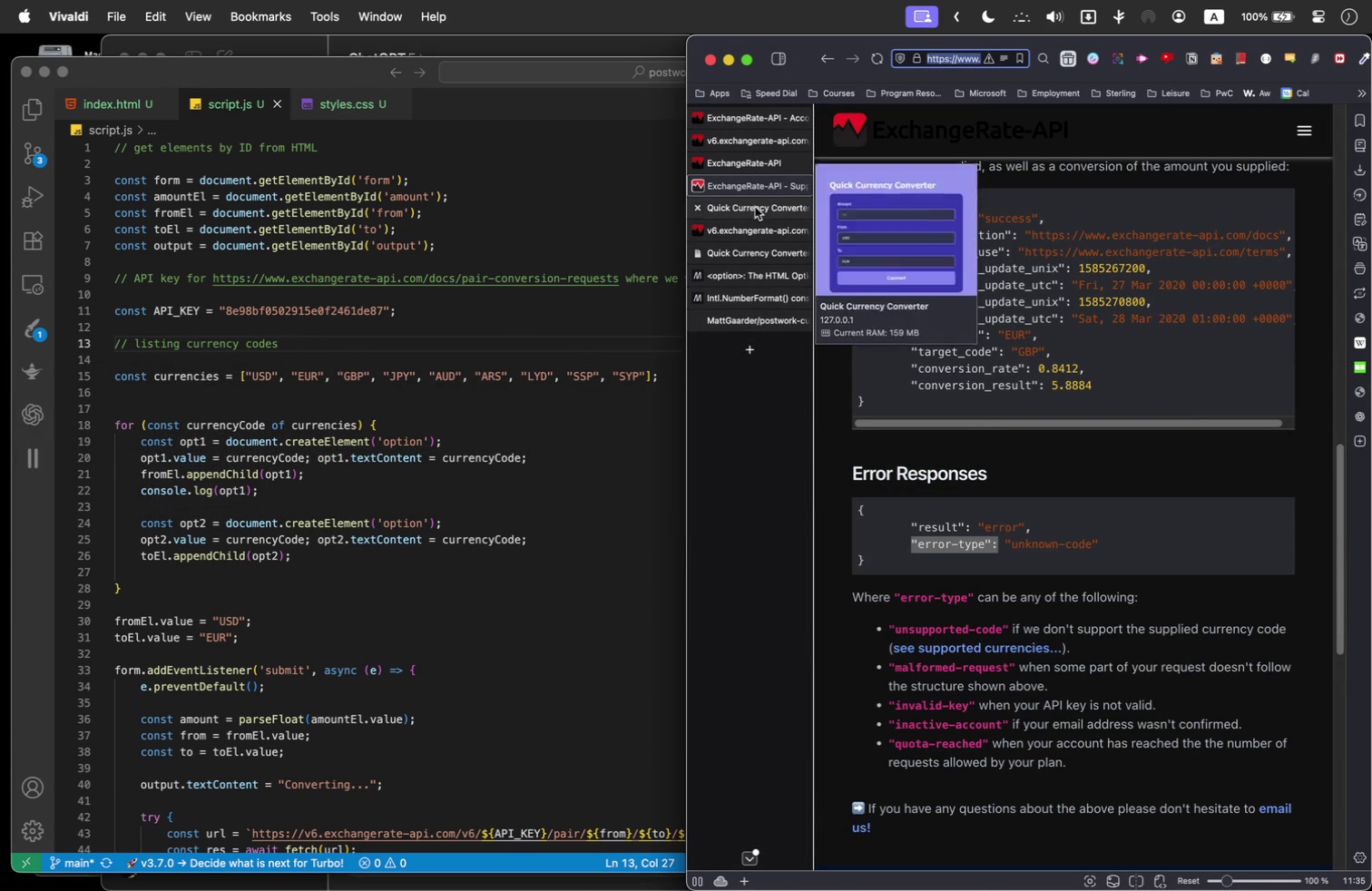 
mouse_move([758, 210])
 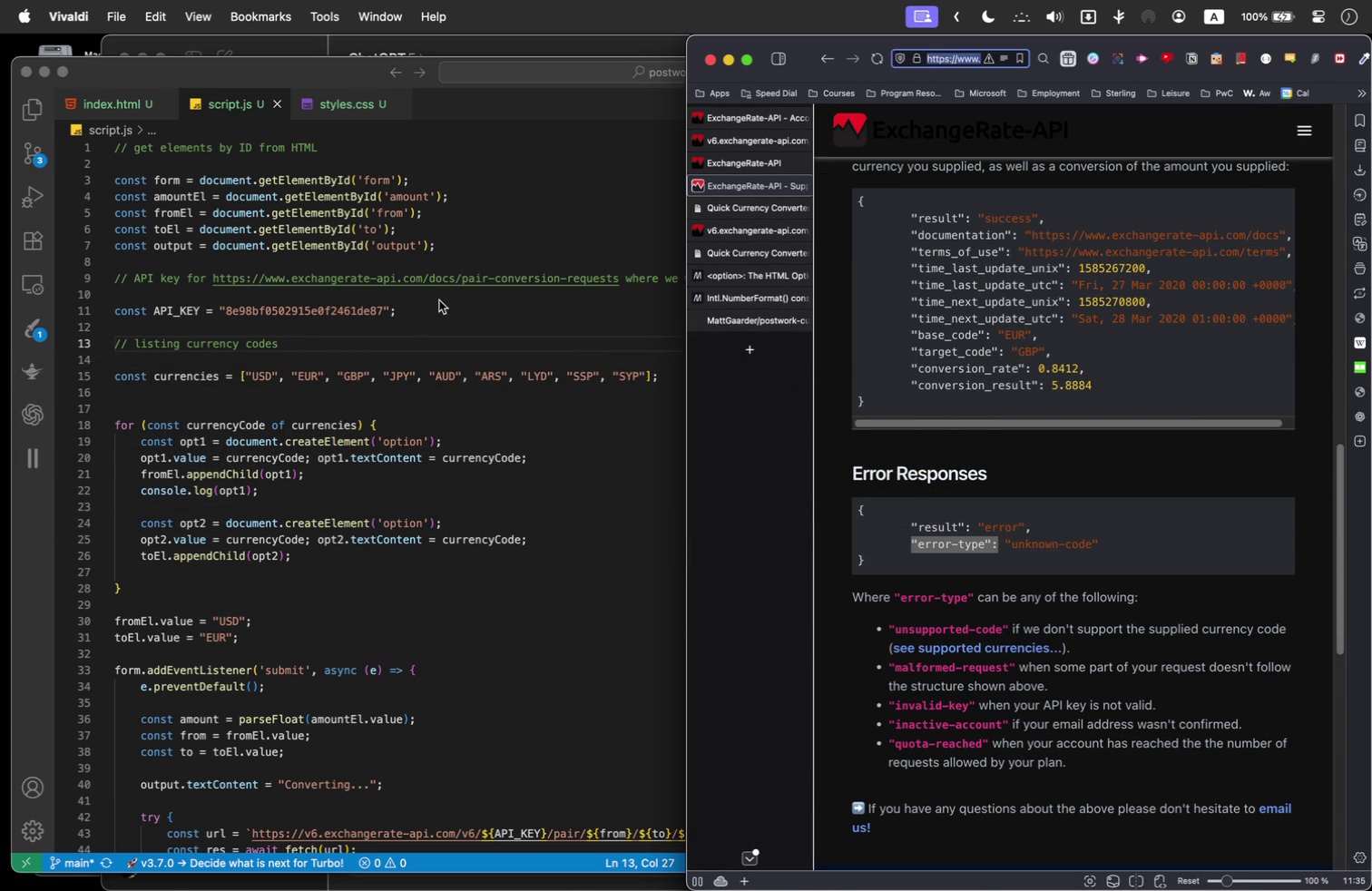 
left_click([398, 340])
 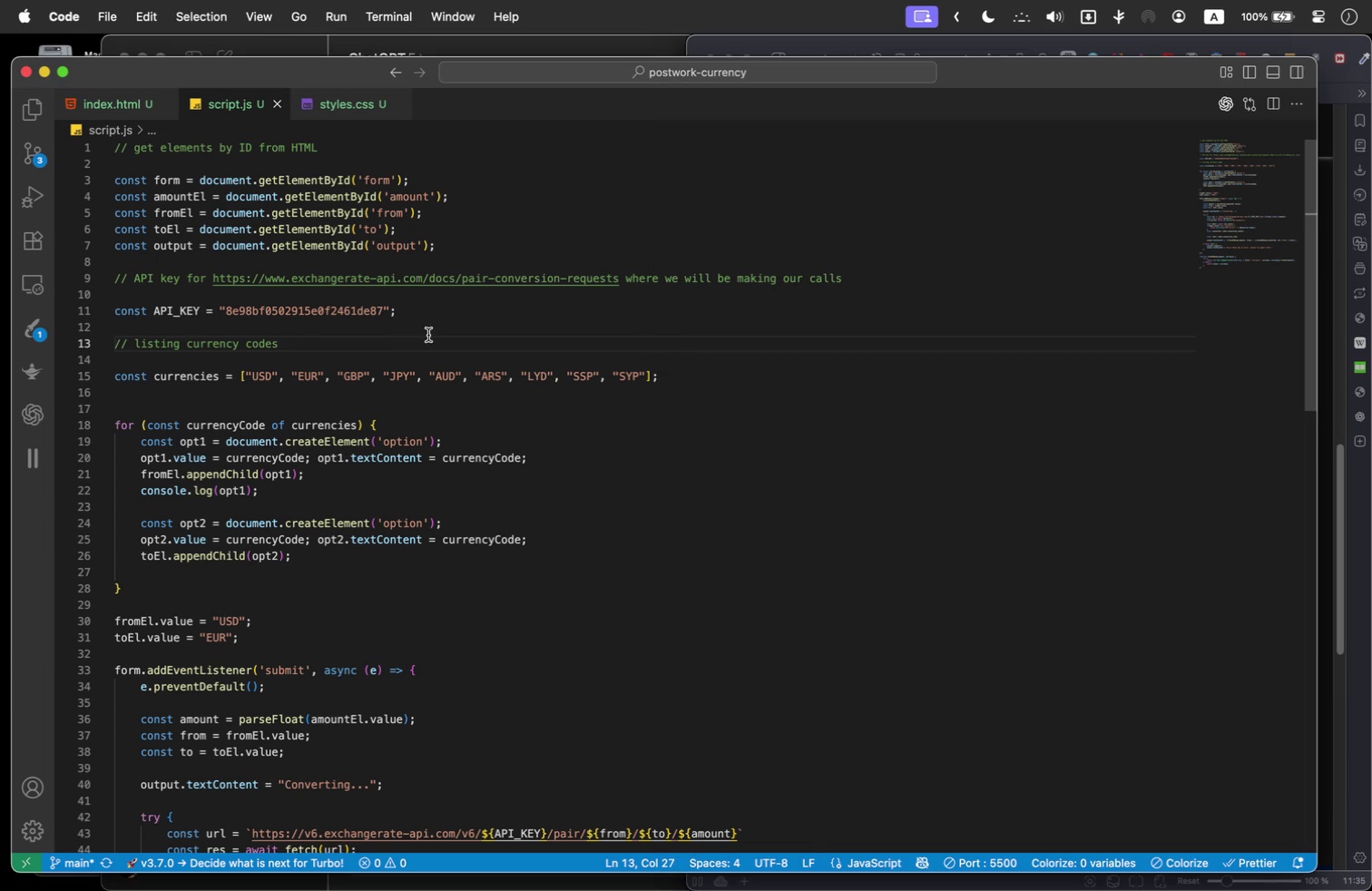 
type(as strings for simplicity )